 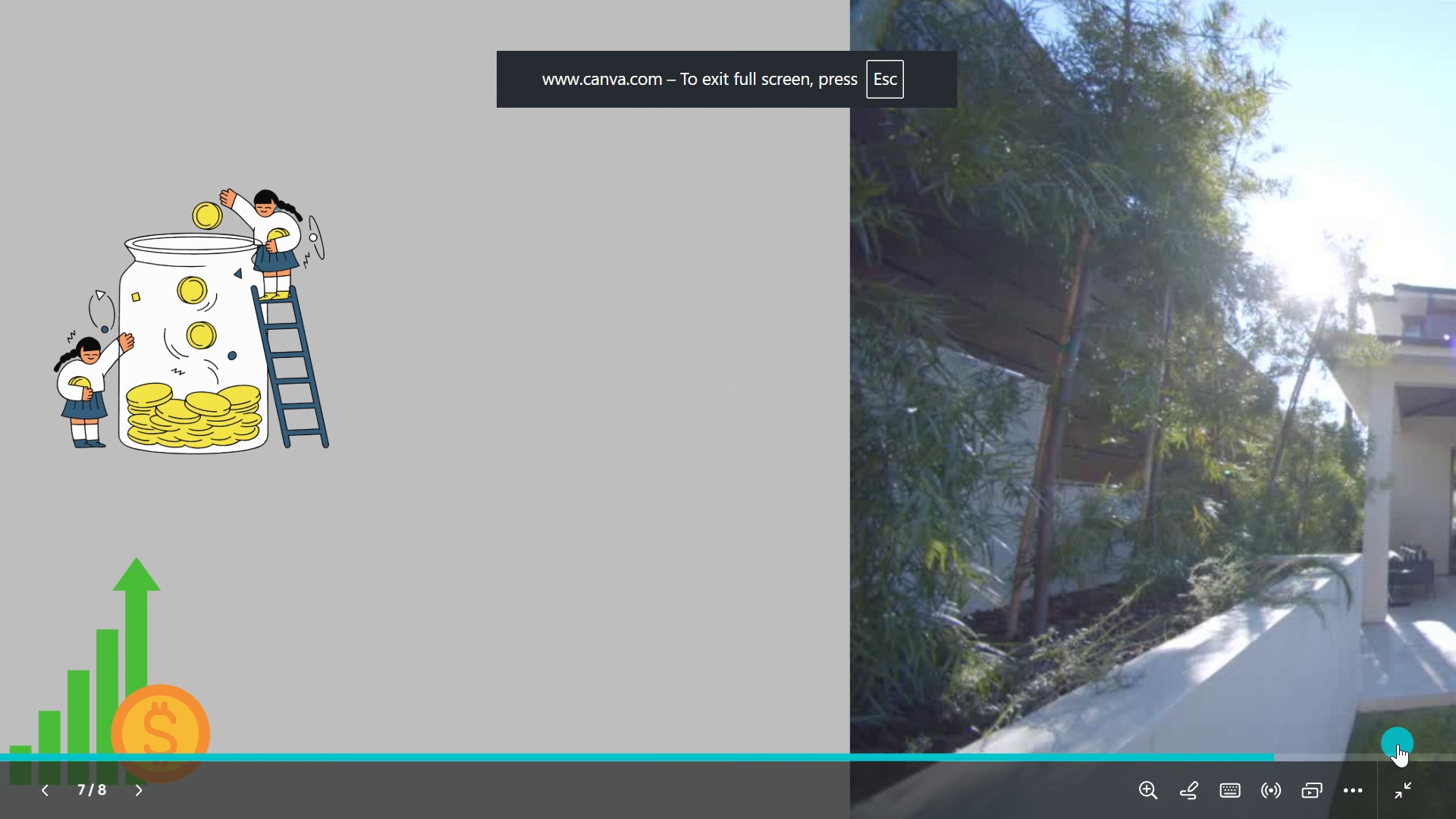 
key(Escape)
 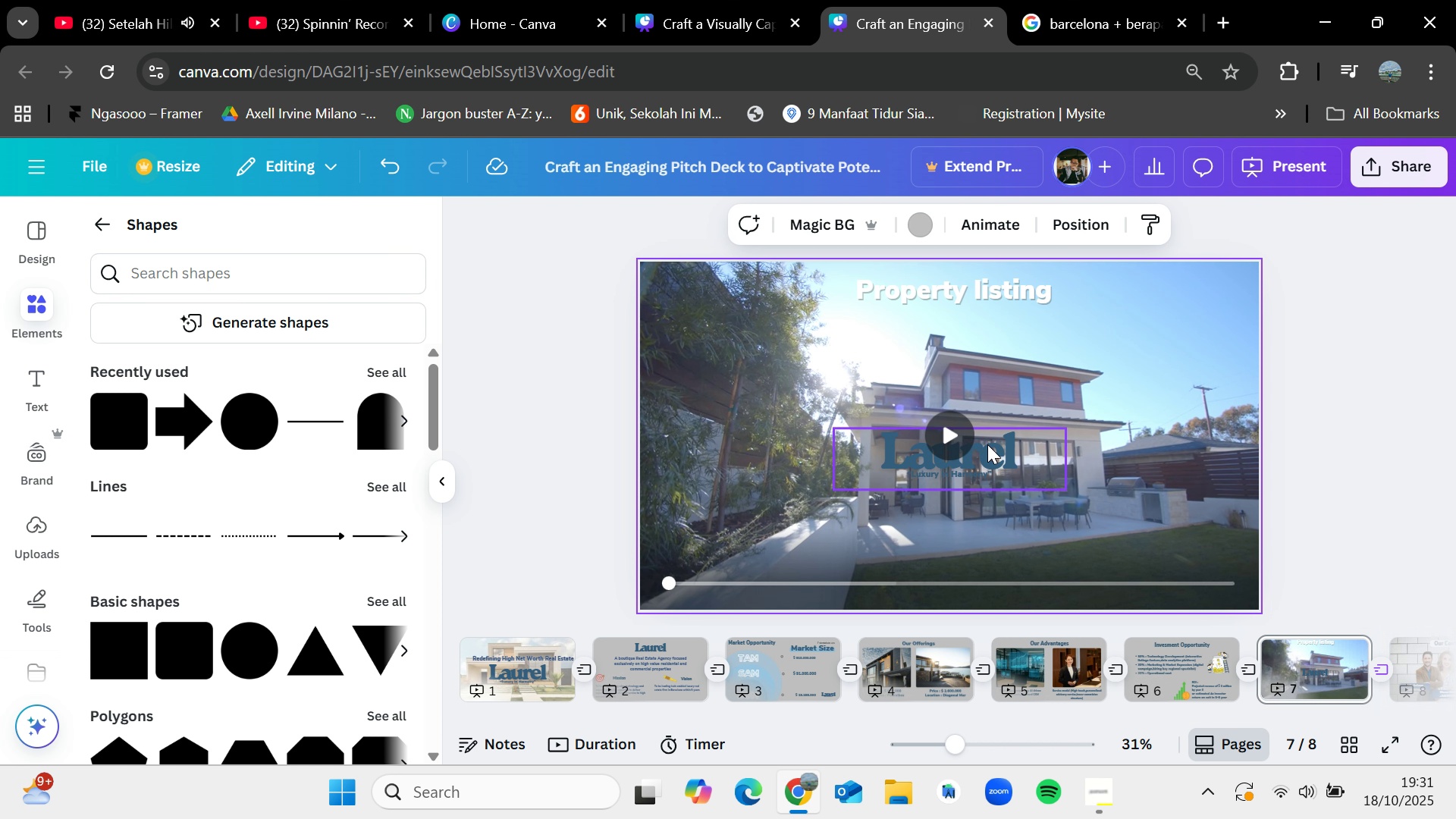 
left_click_drag(start_coordinate=[992, 452], to_coordinate=[1001, 442])
 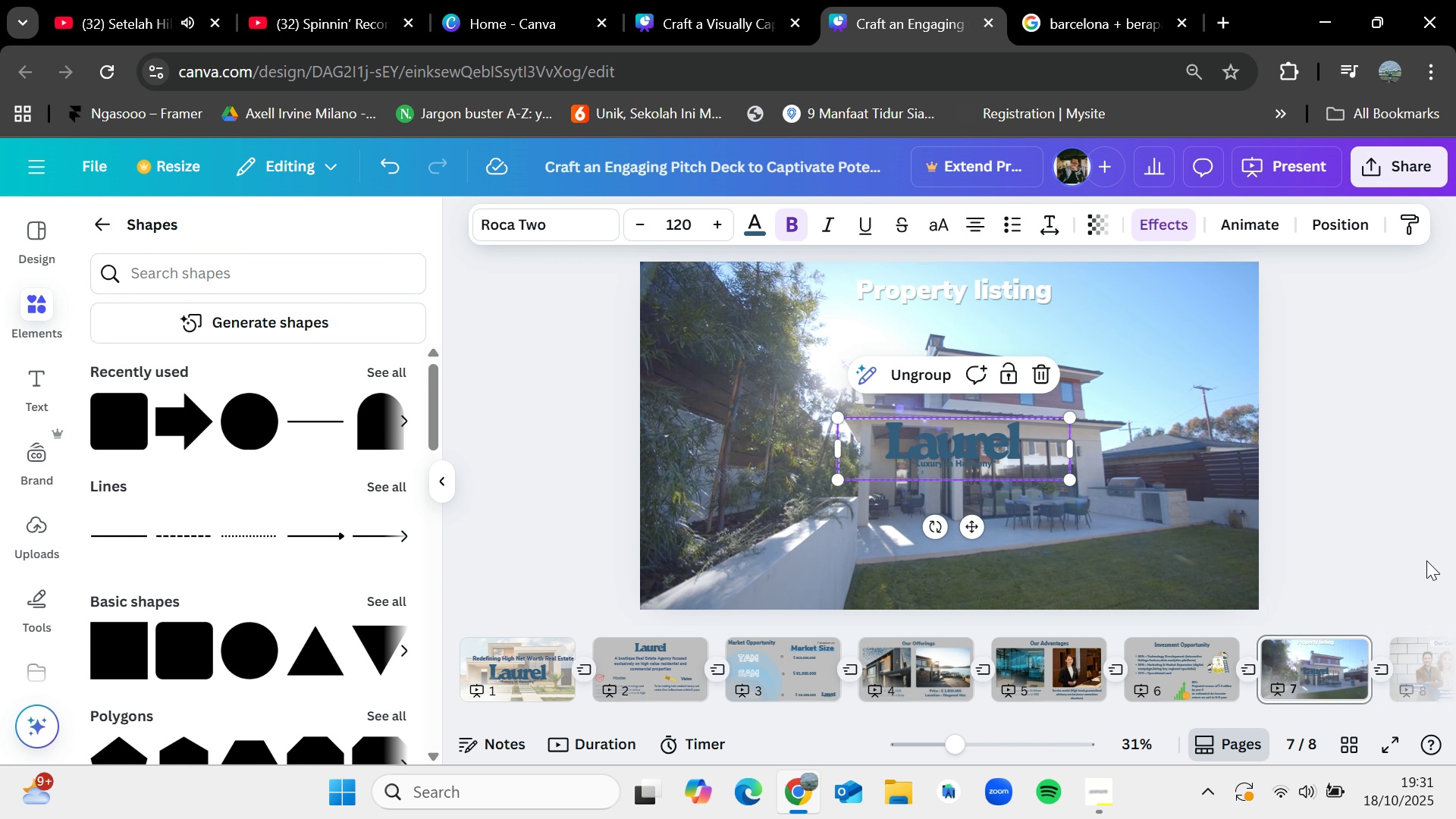 
left_click([1426, 560])
 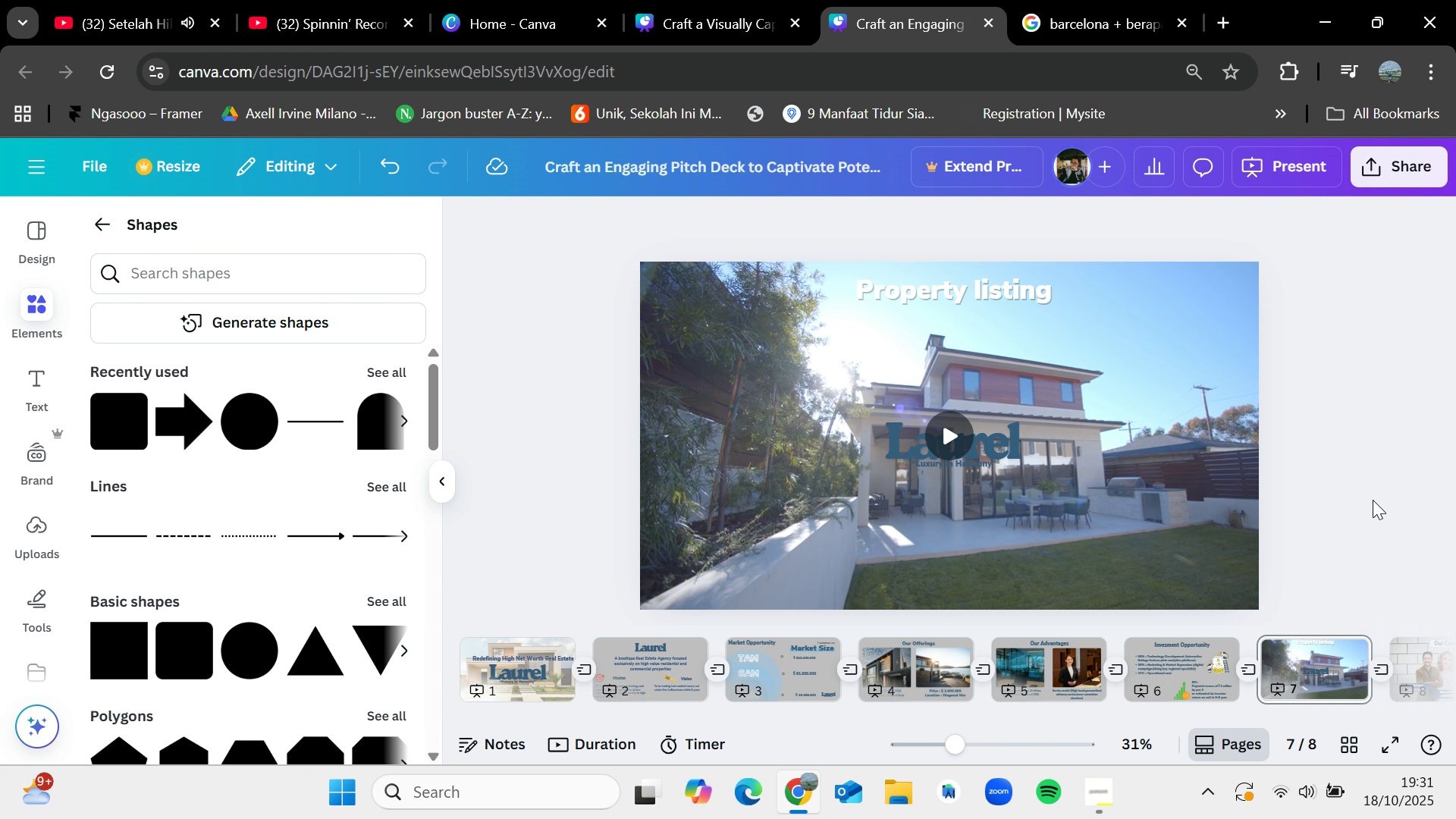 
left_click([1175, 656])
 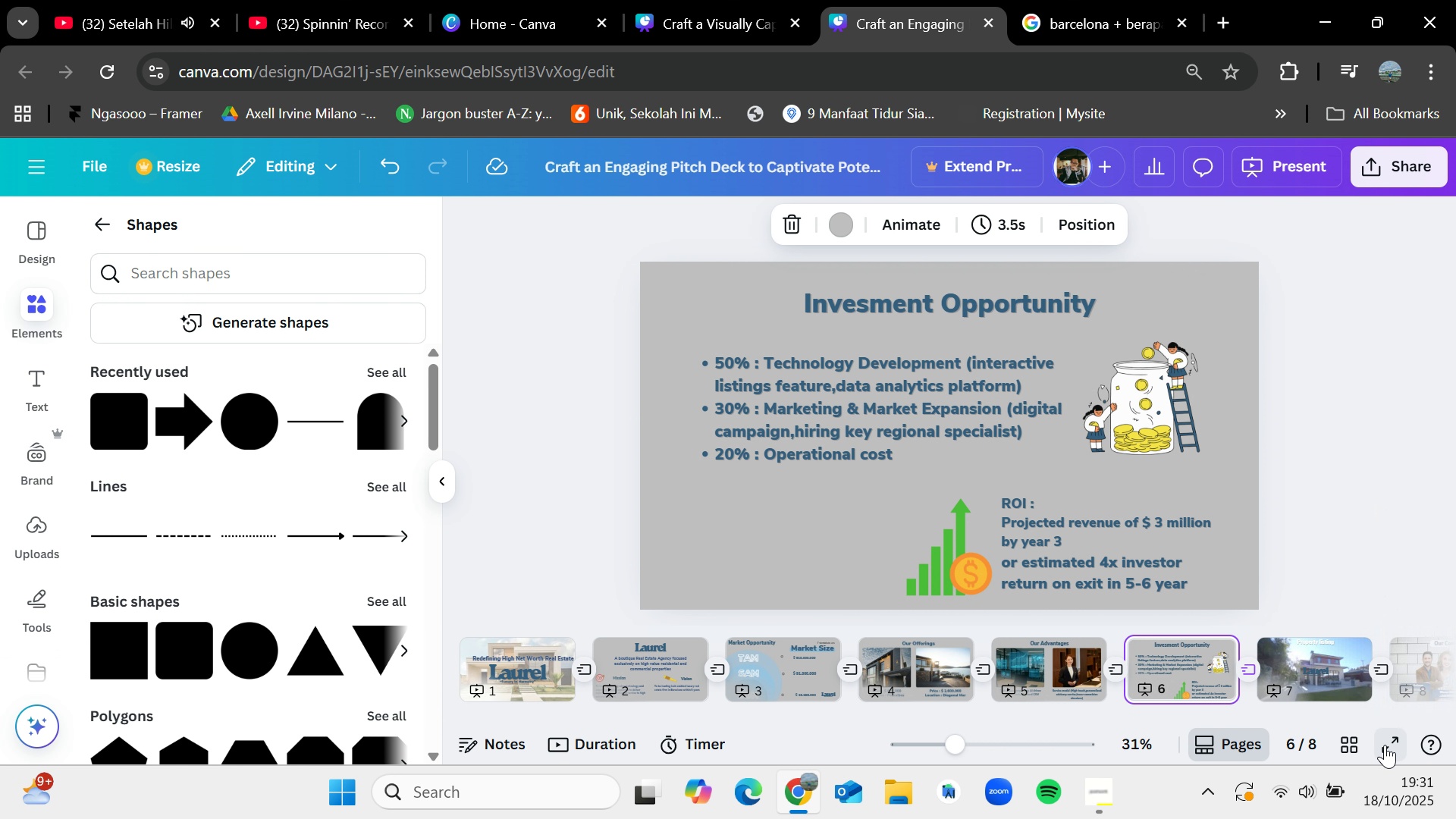 
left_click([1385, 745])
 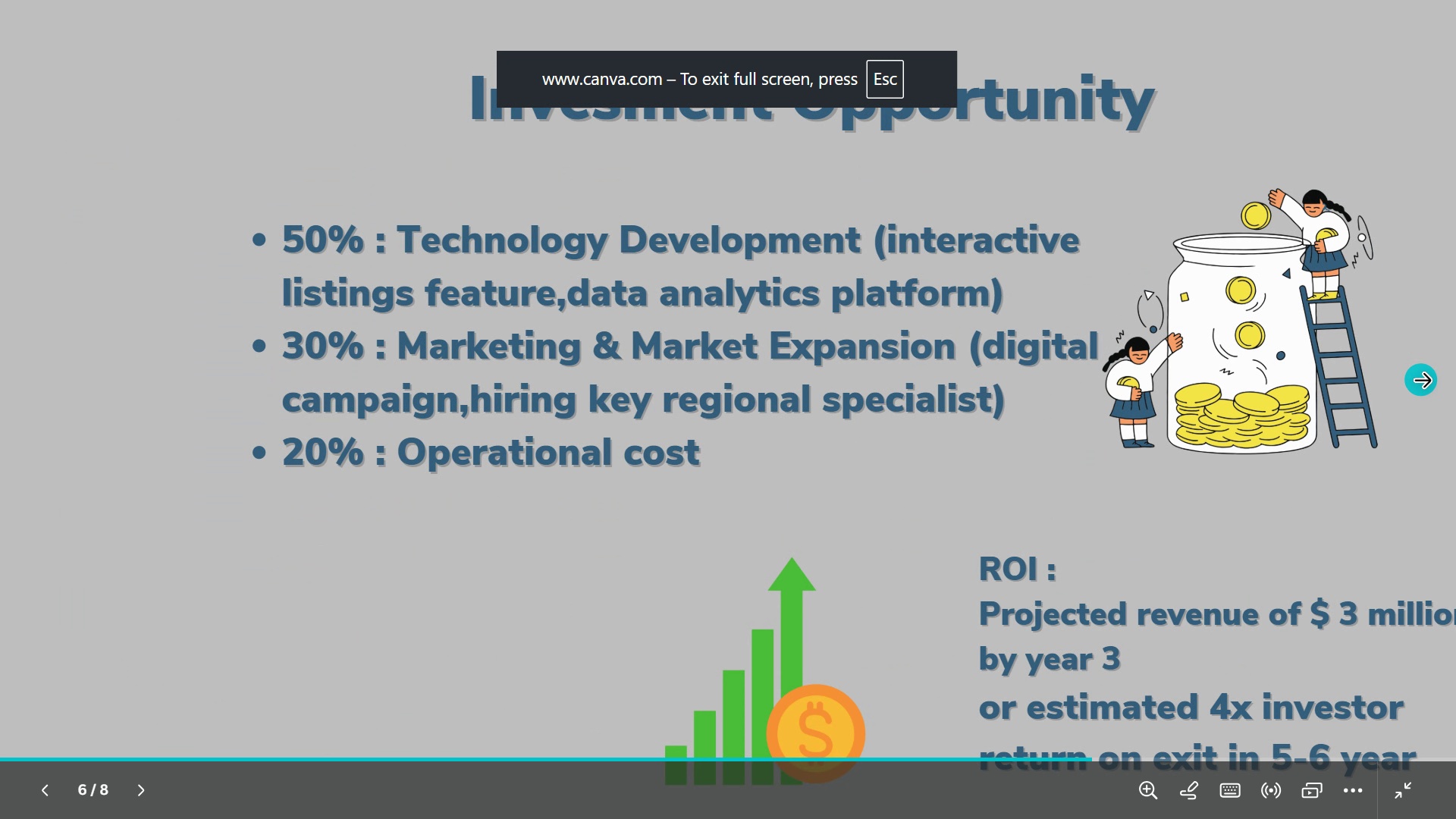 
left_click([1422, 380])
 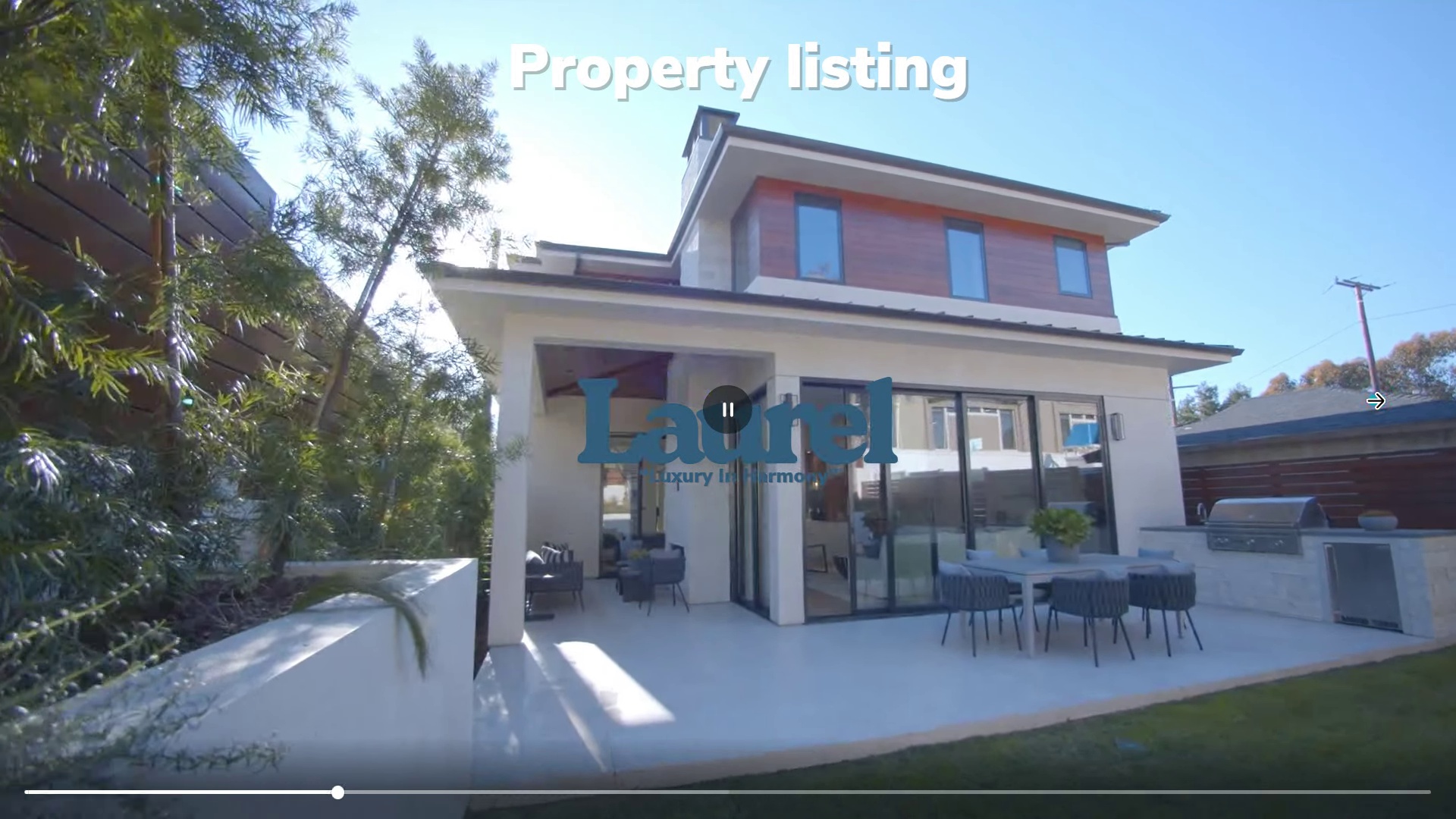 
wait(9.91)
 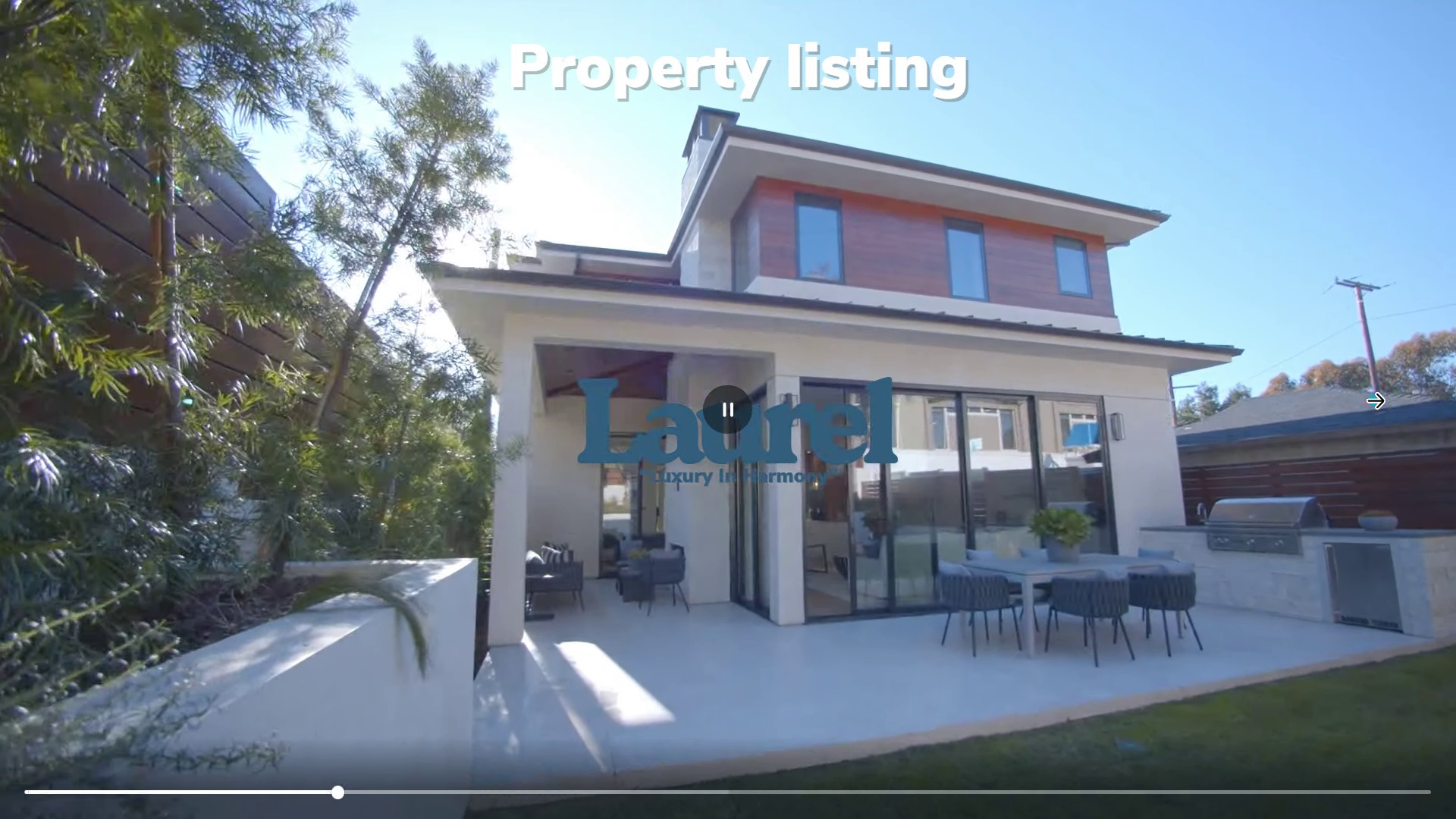 
key(Escape)
 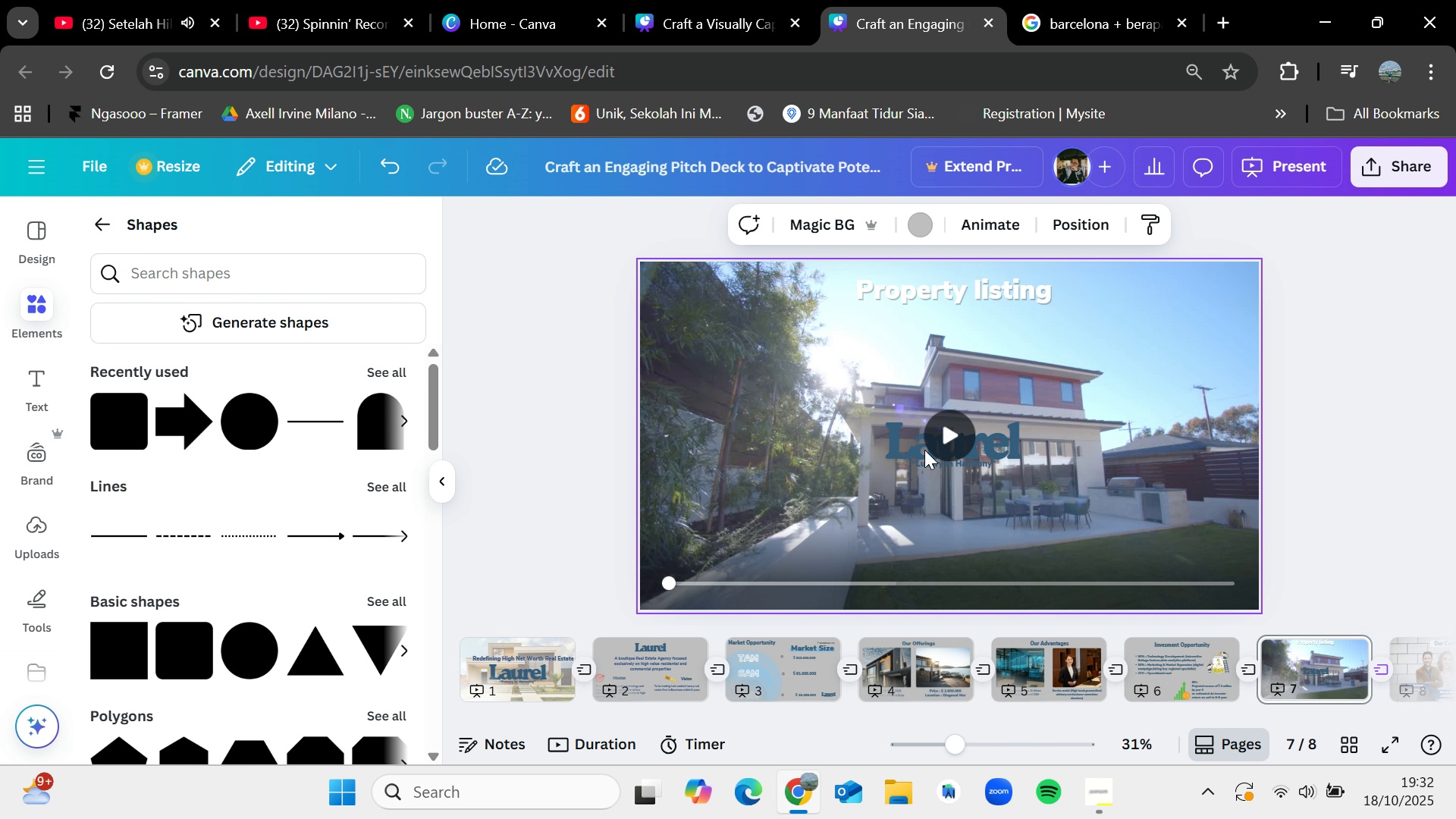 
left_click_drag(start_coordinate=[918, 453], to_coordinate=[935, 455])
 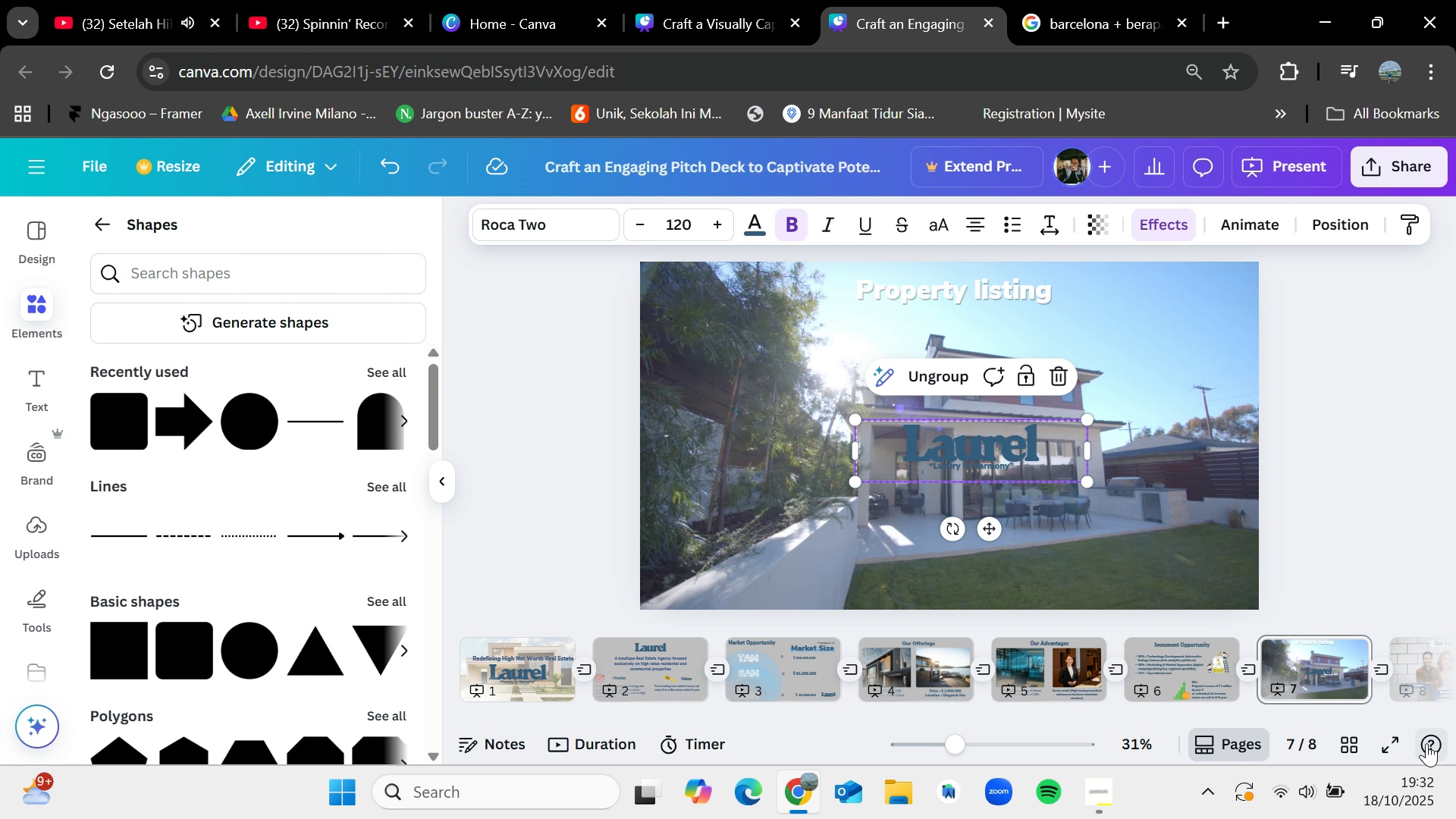 
left_click([1392, 736])
 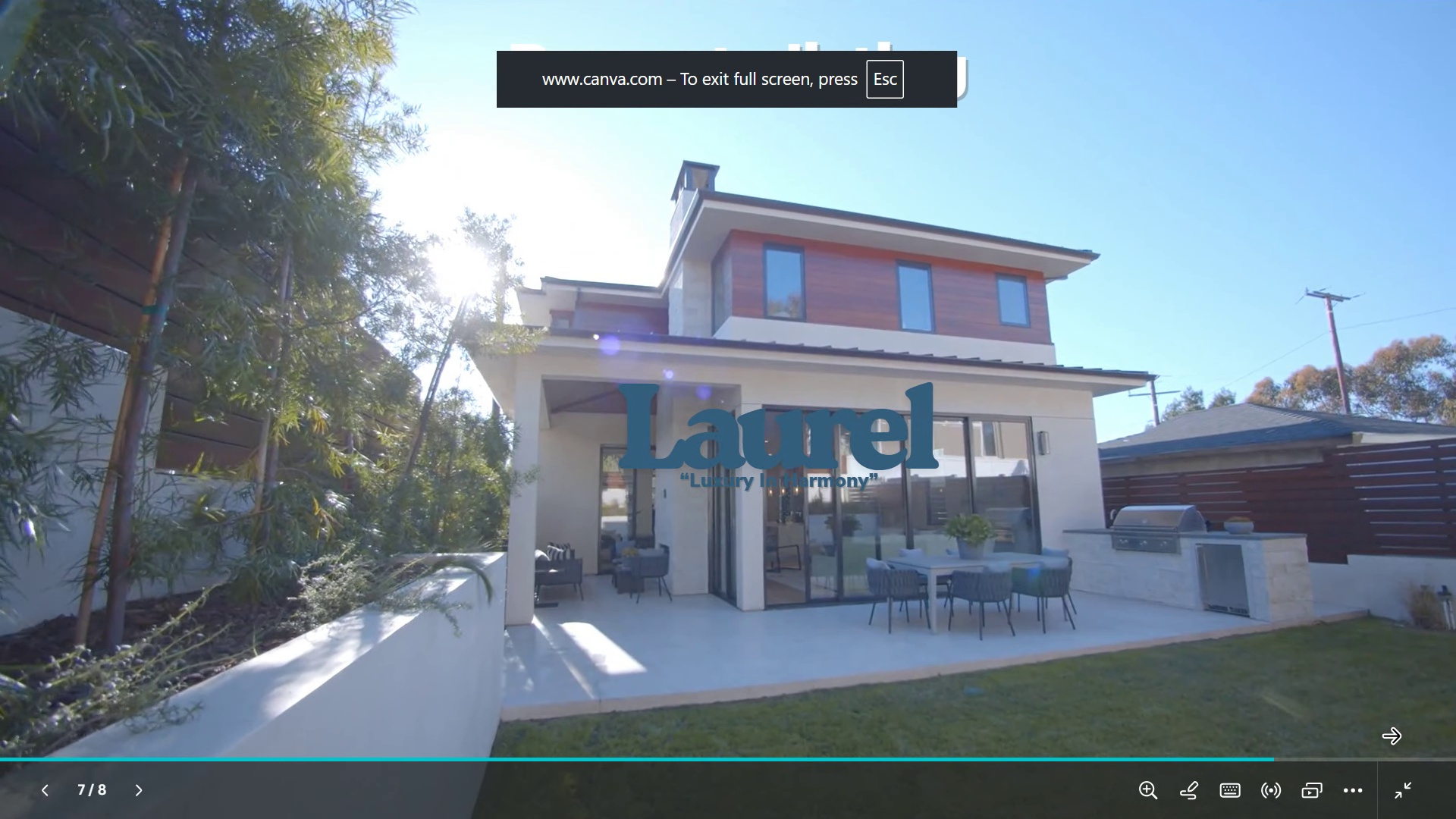 
key(Escape)
 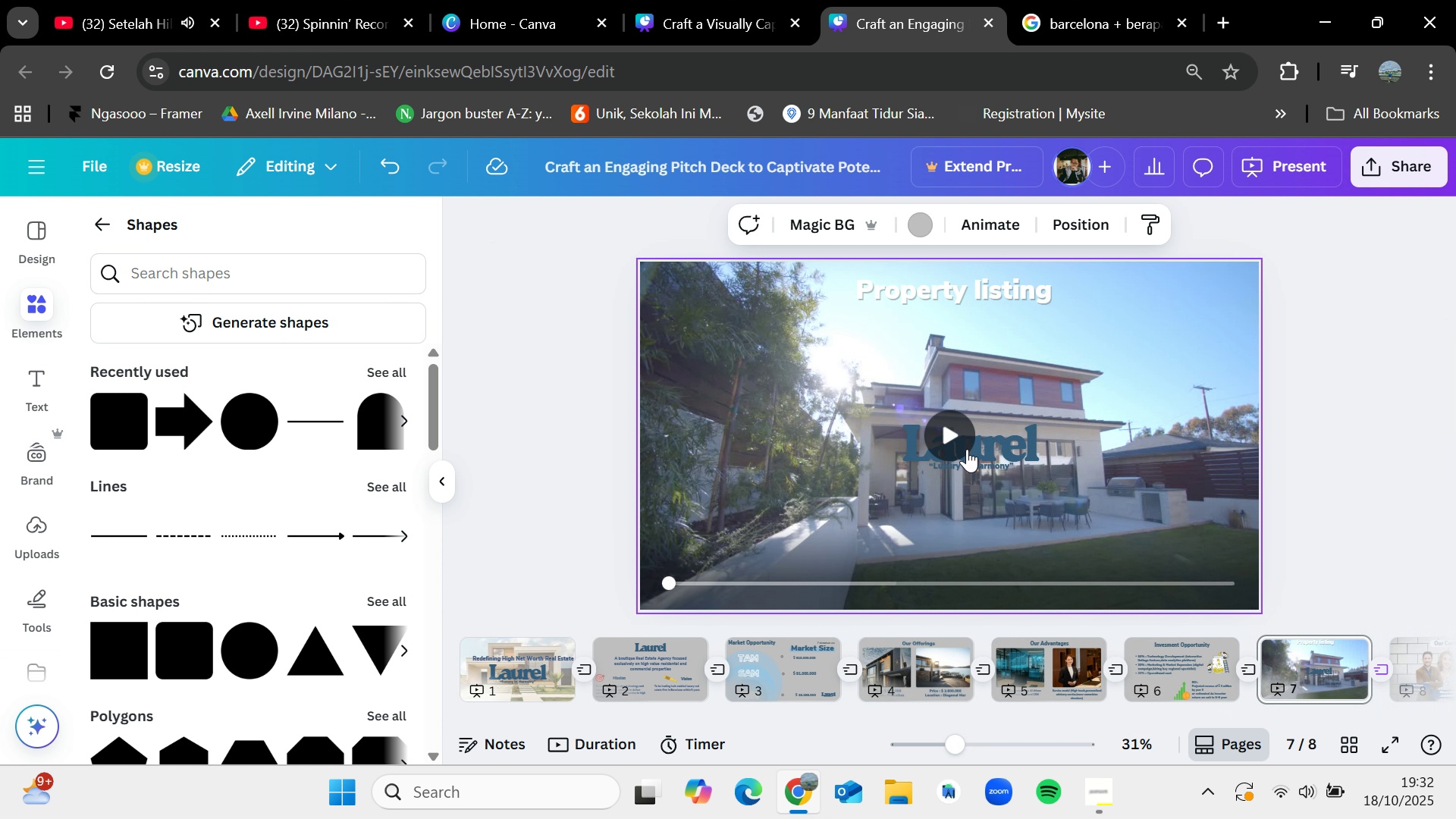 
left_click([974, 455])
 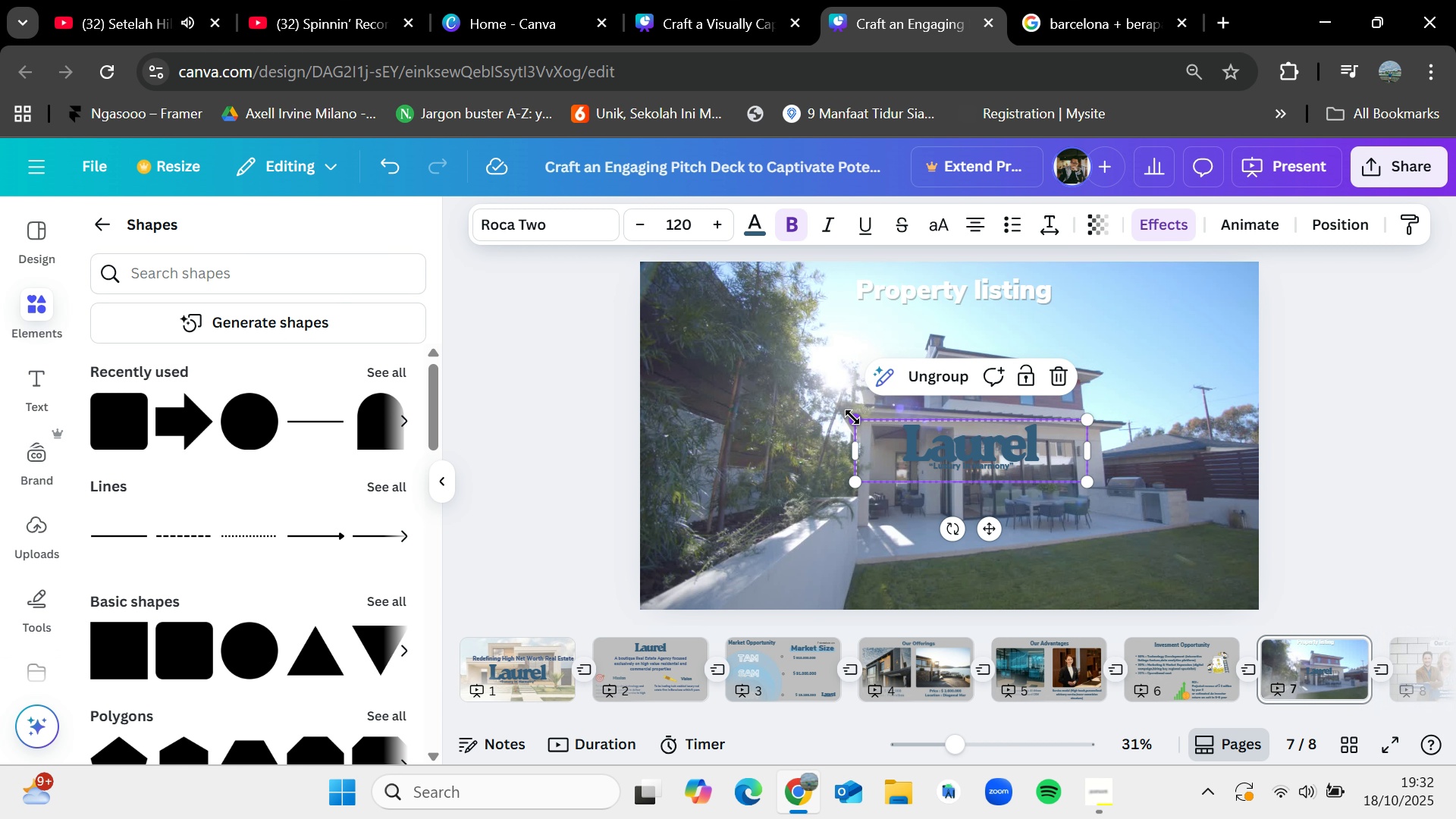 
left_click_drag(start_coordinate=[852, 417], to_coordinate=[788, 392])
 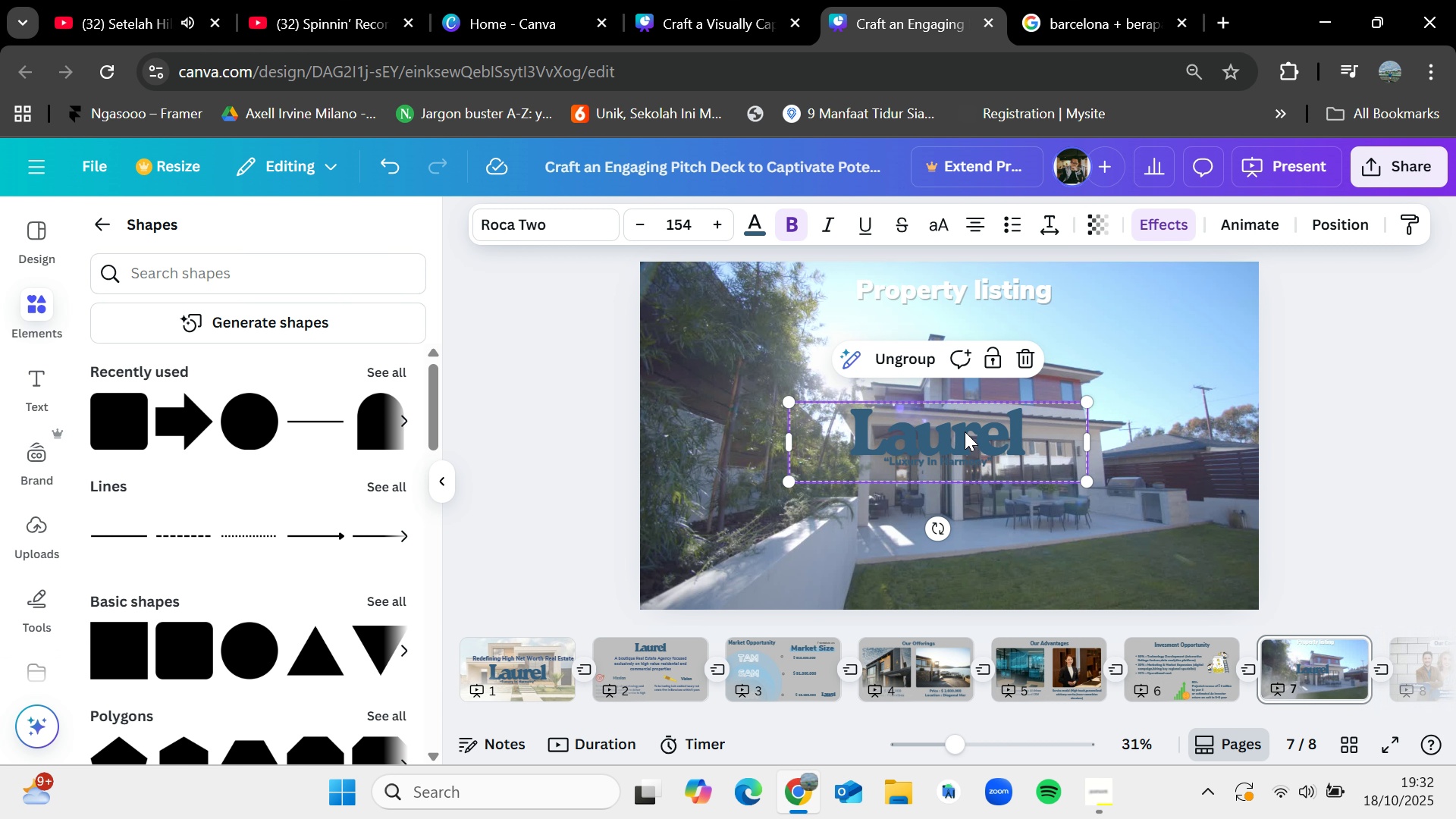 
left_click_drag(start_coordinate=[965, 431], to_coordinate=[986, 452])
 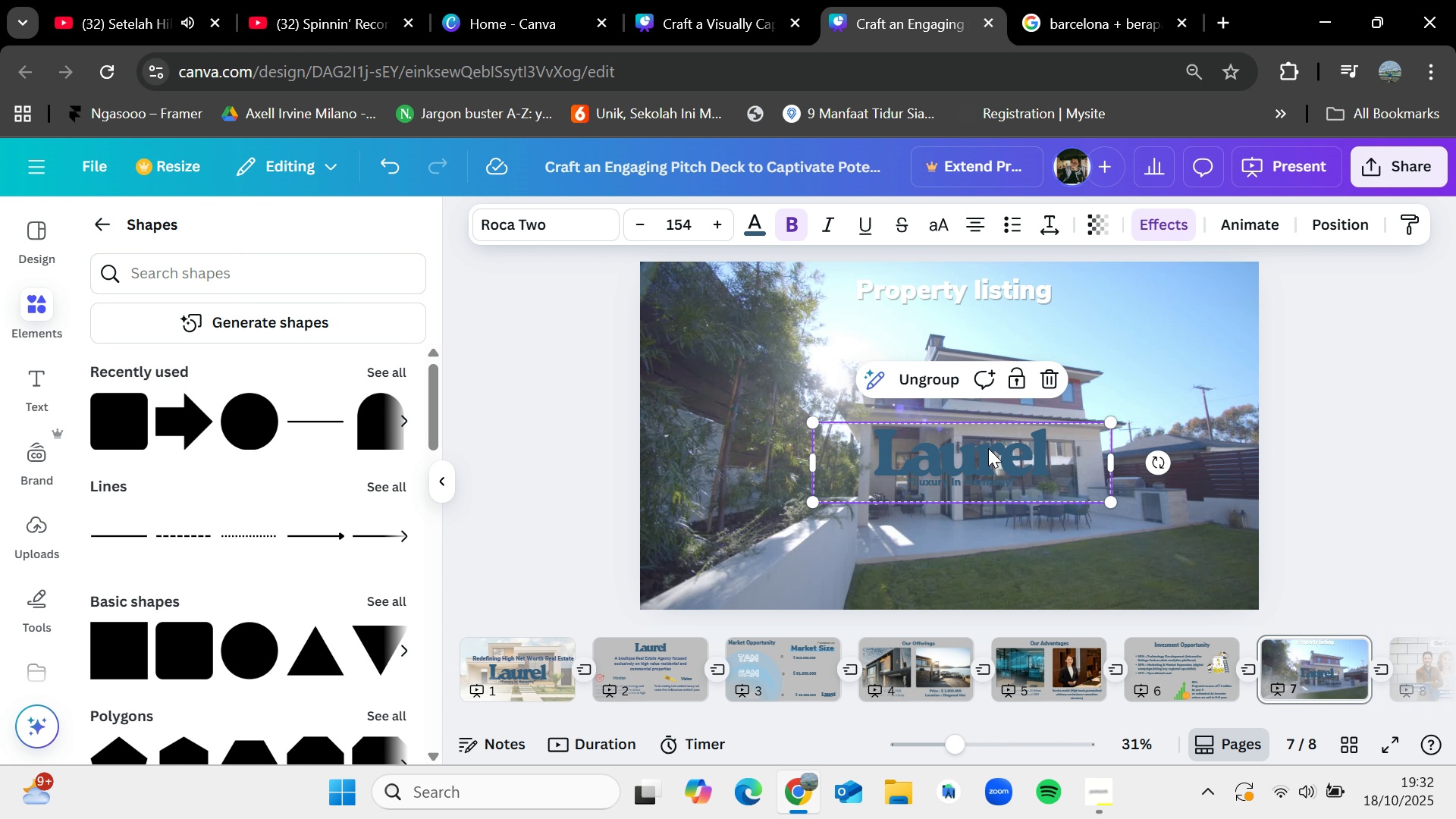 
mouse_move([1006, 447])
 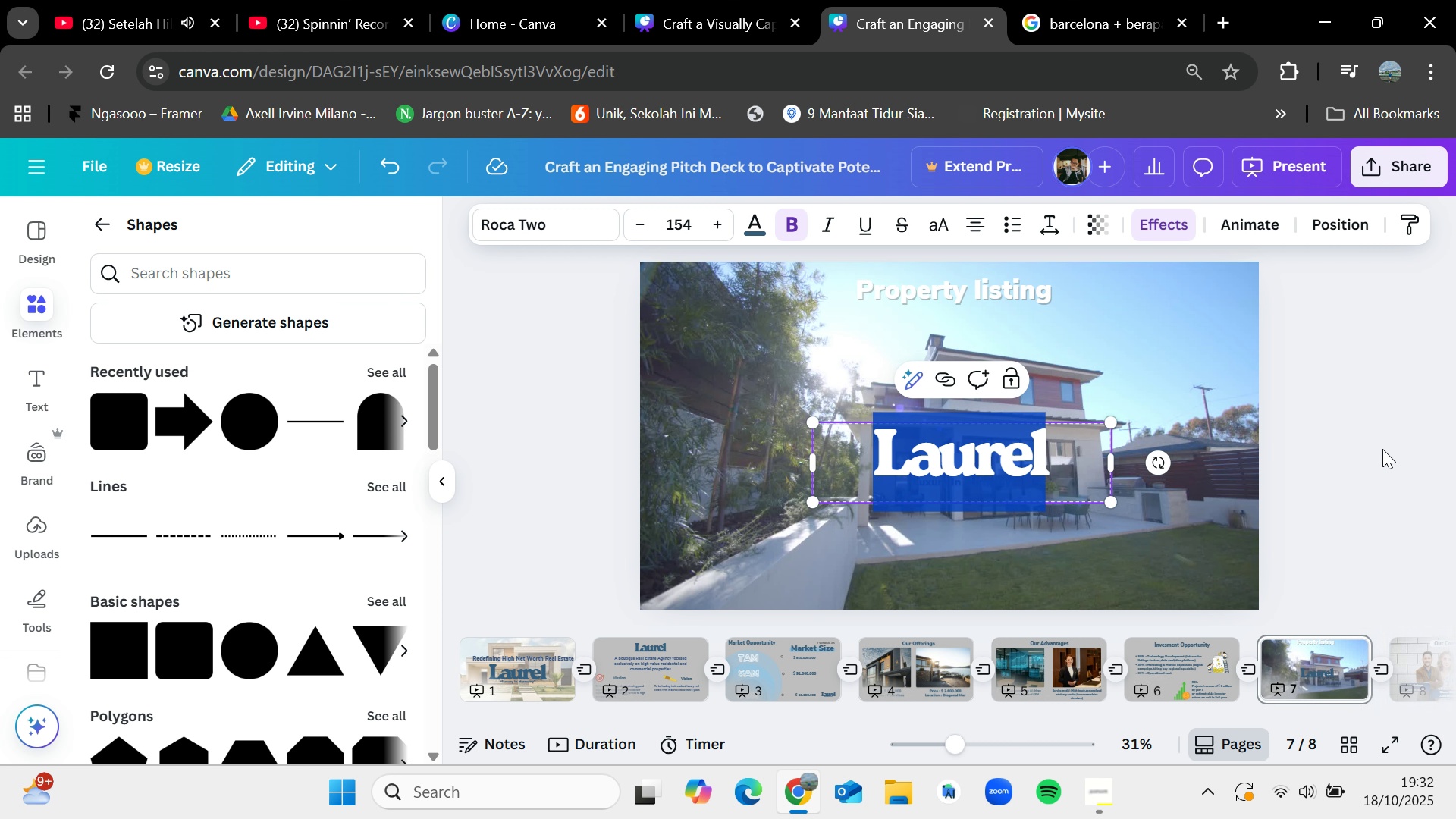 
left_click([1382, 449])
 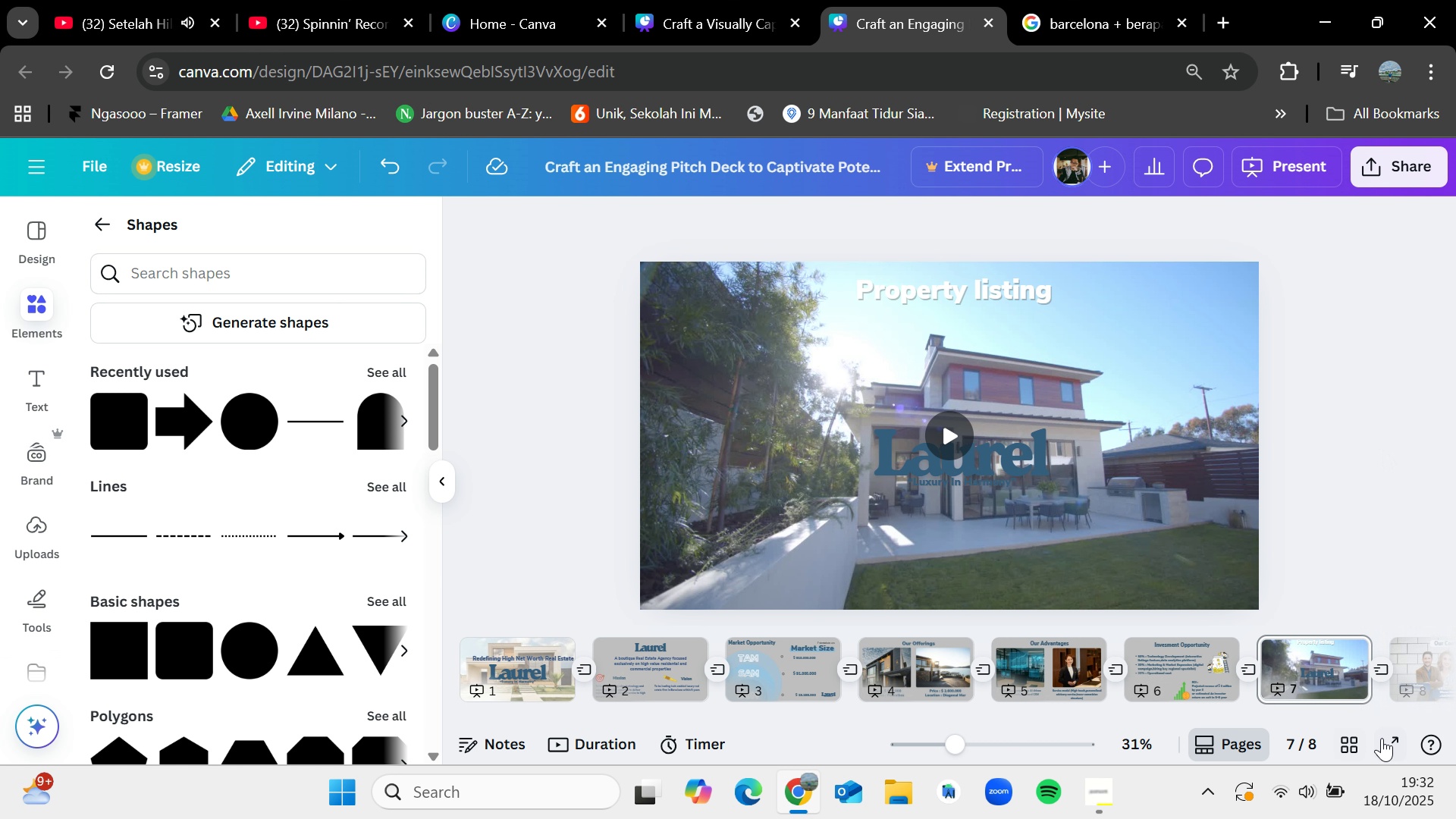 
left_click([1382, 739])
 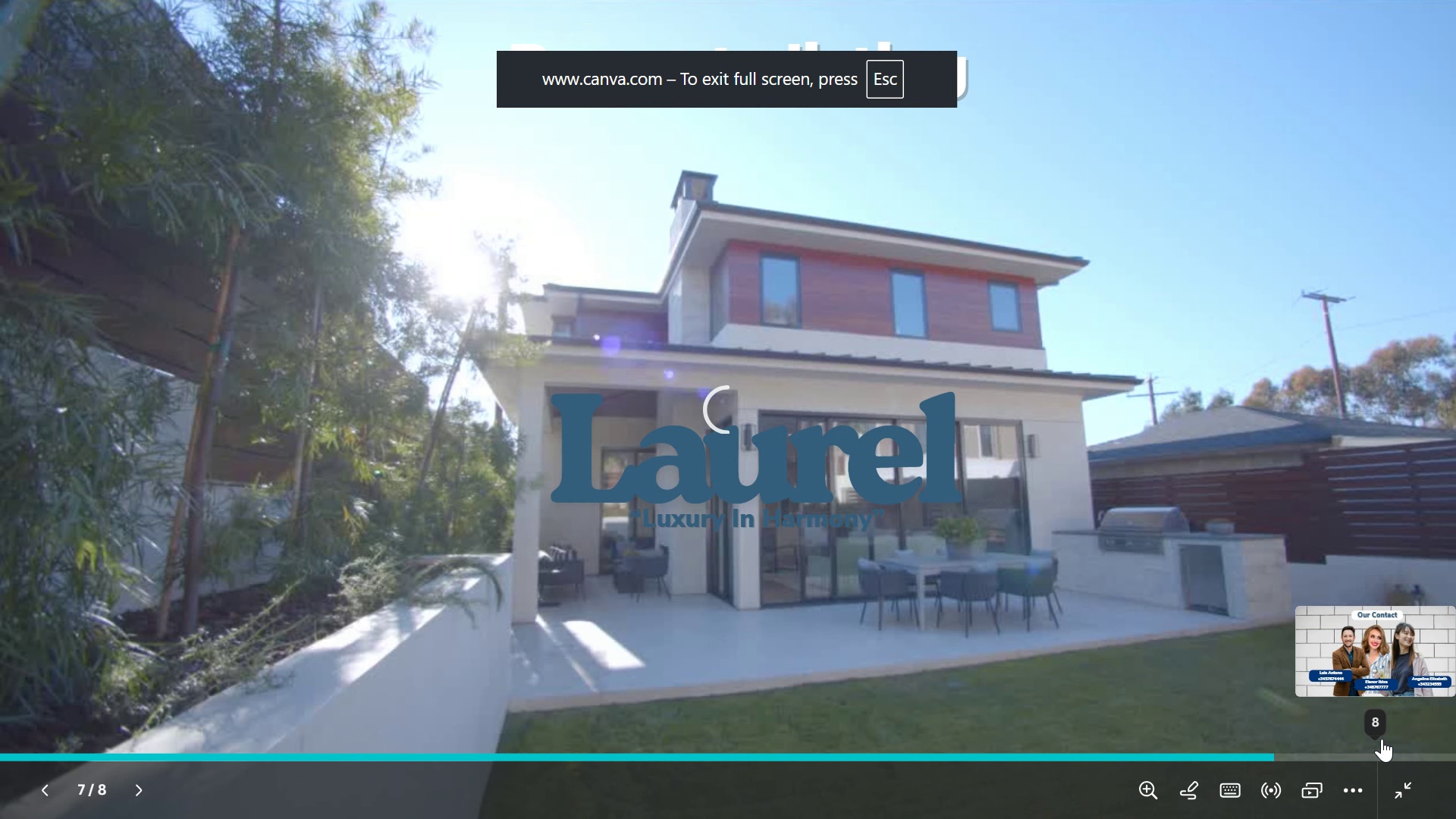 
key(Escape)
 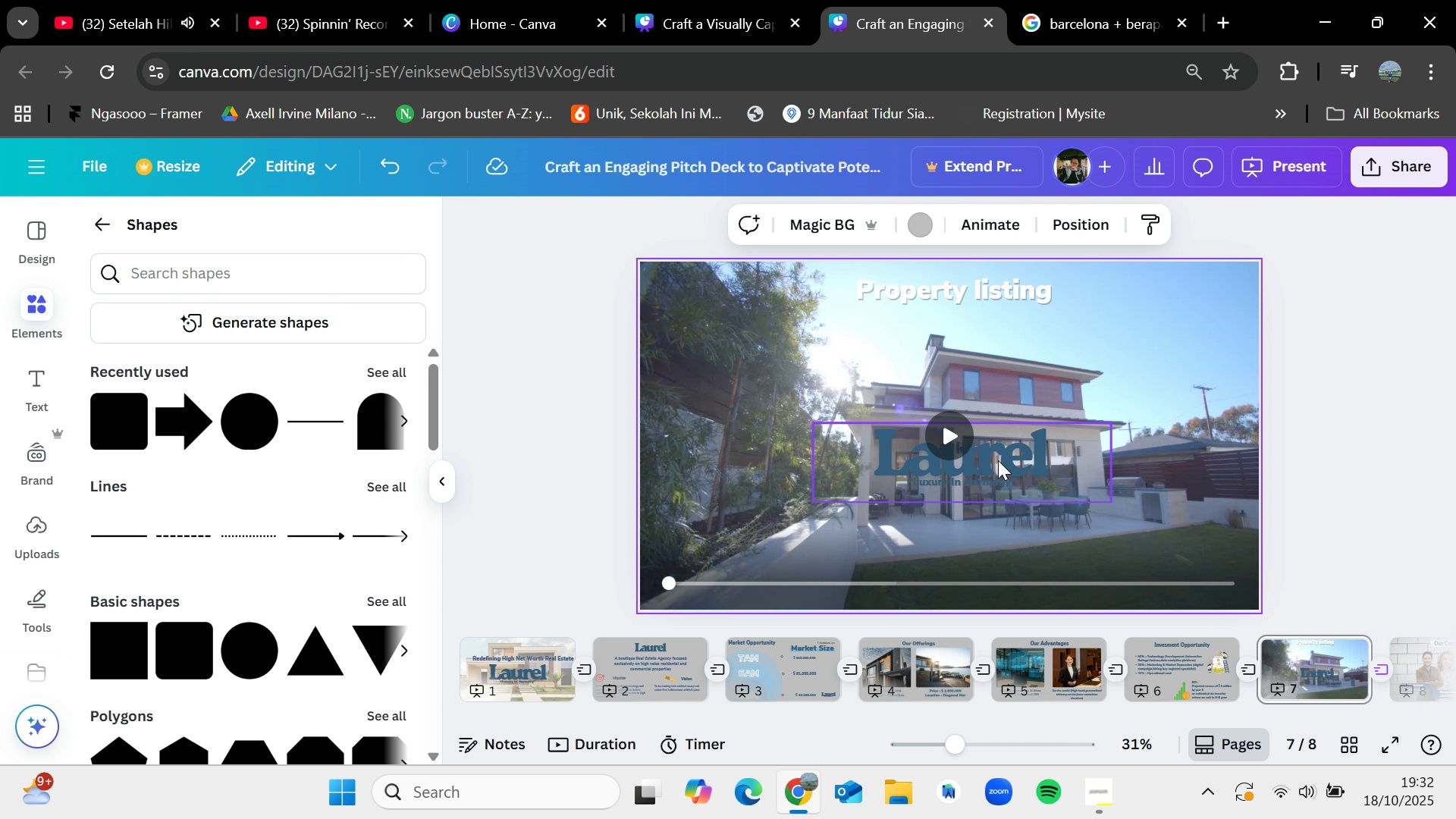 
left_click_drag(start_coordinate=[999, 460], to_coordinate=[1012, 460])
 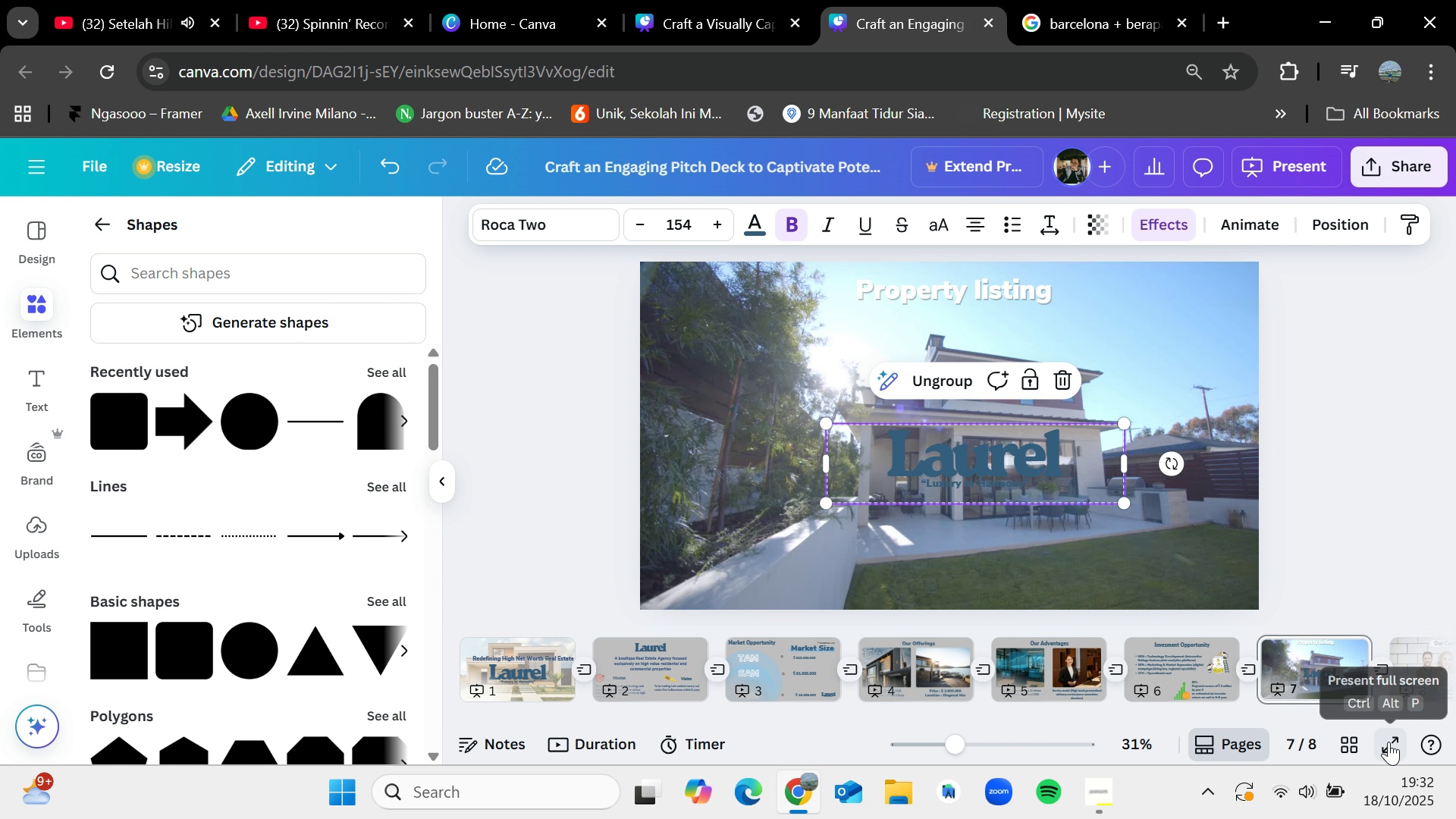 
left_click([1389, 741])
 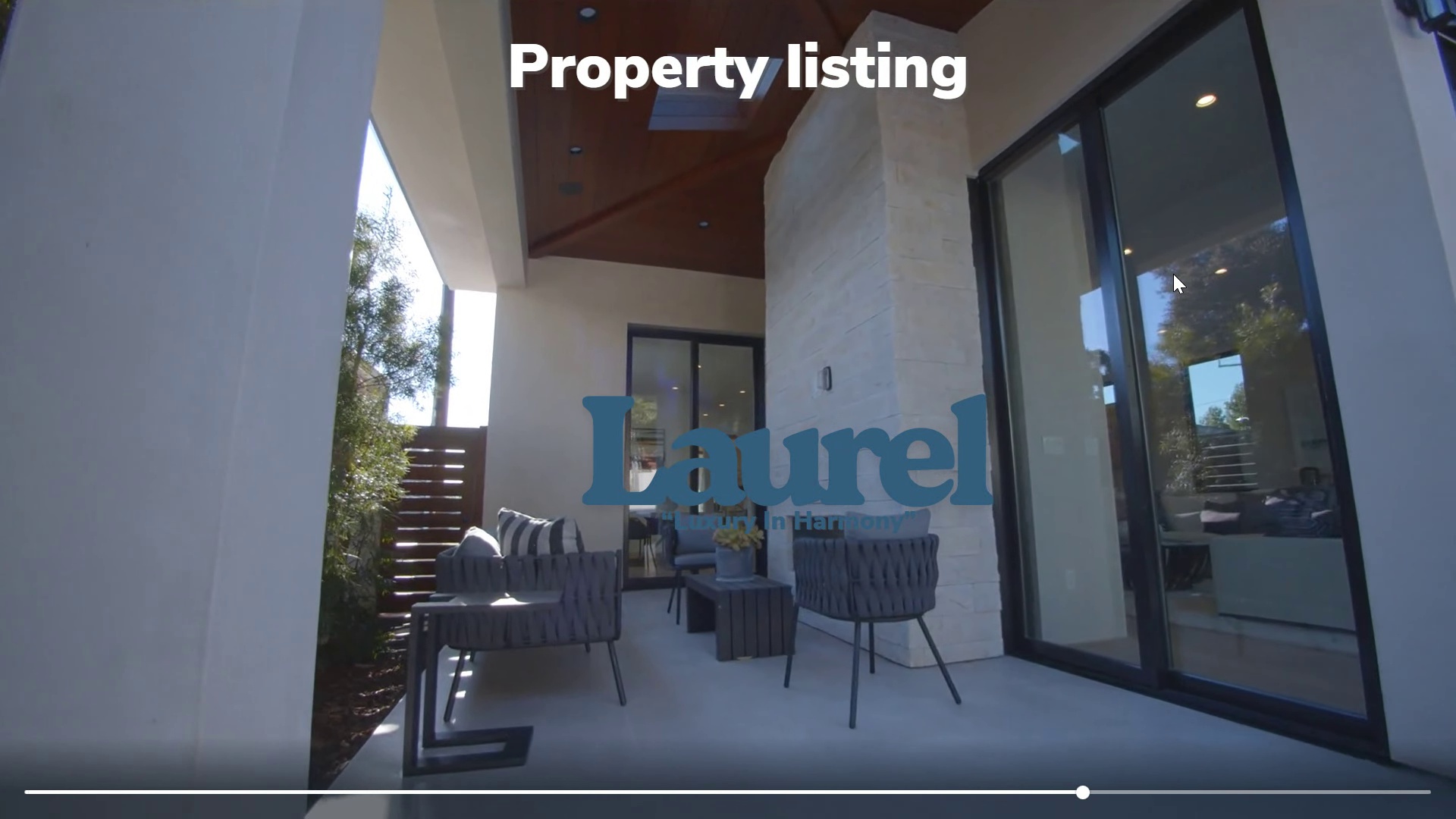 
wait(23.03)
 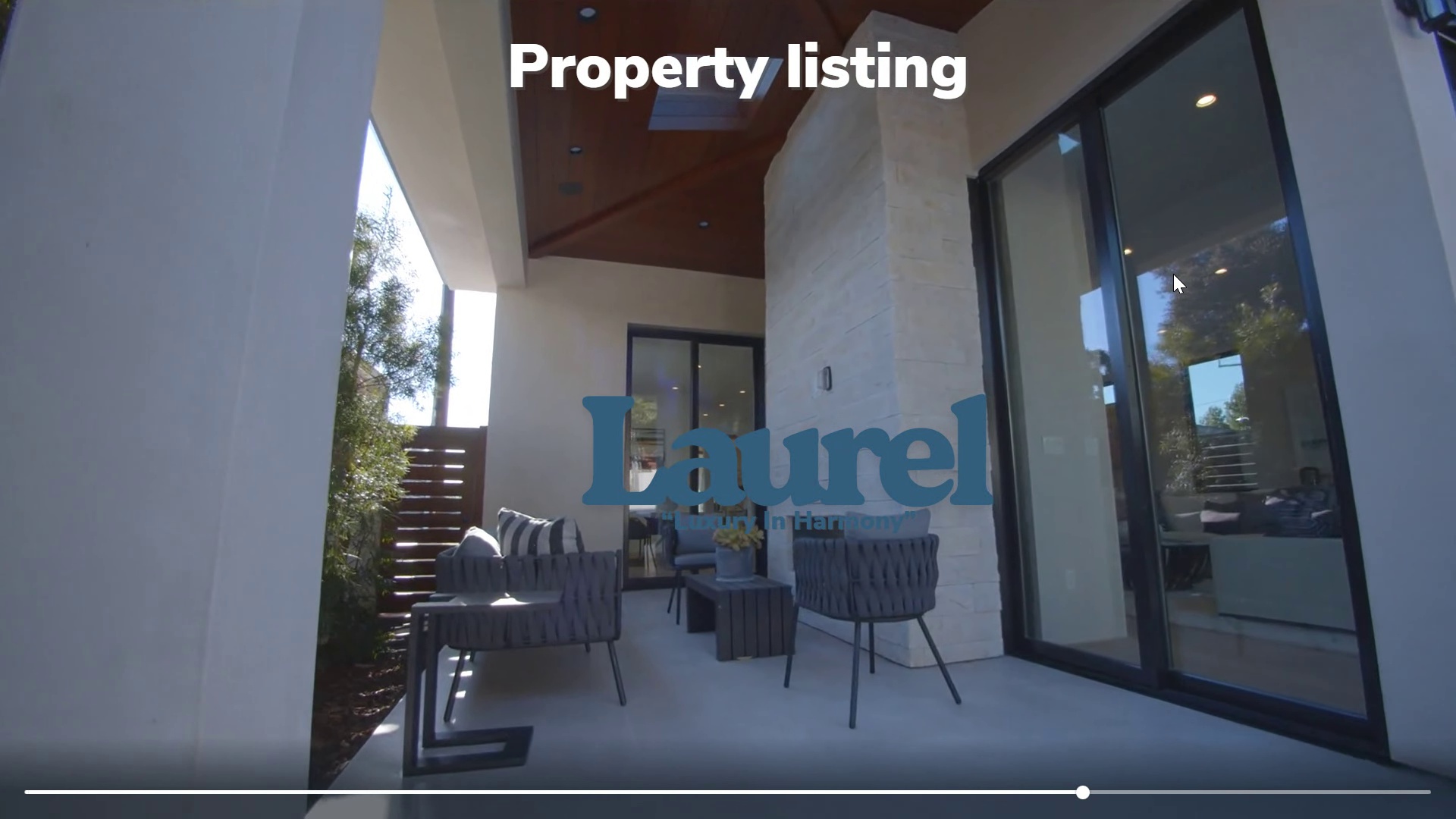 
left_click([1450, 409])
 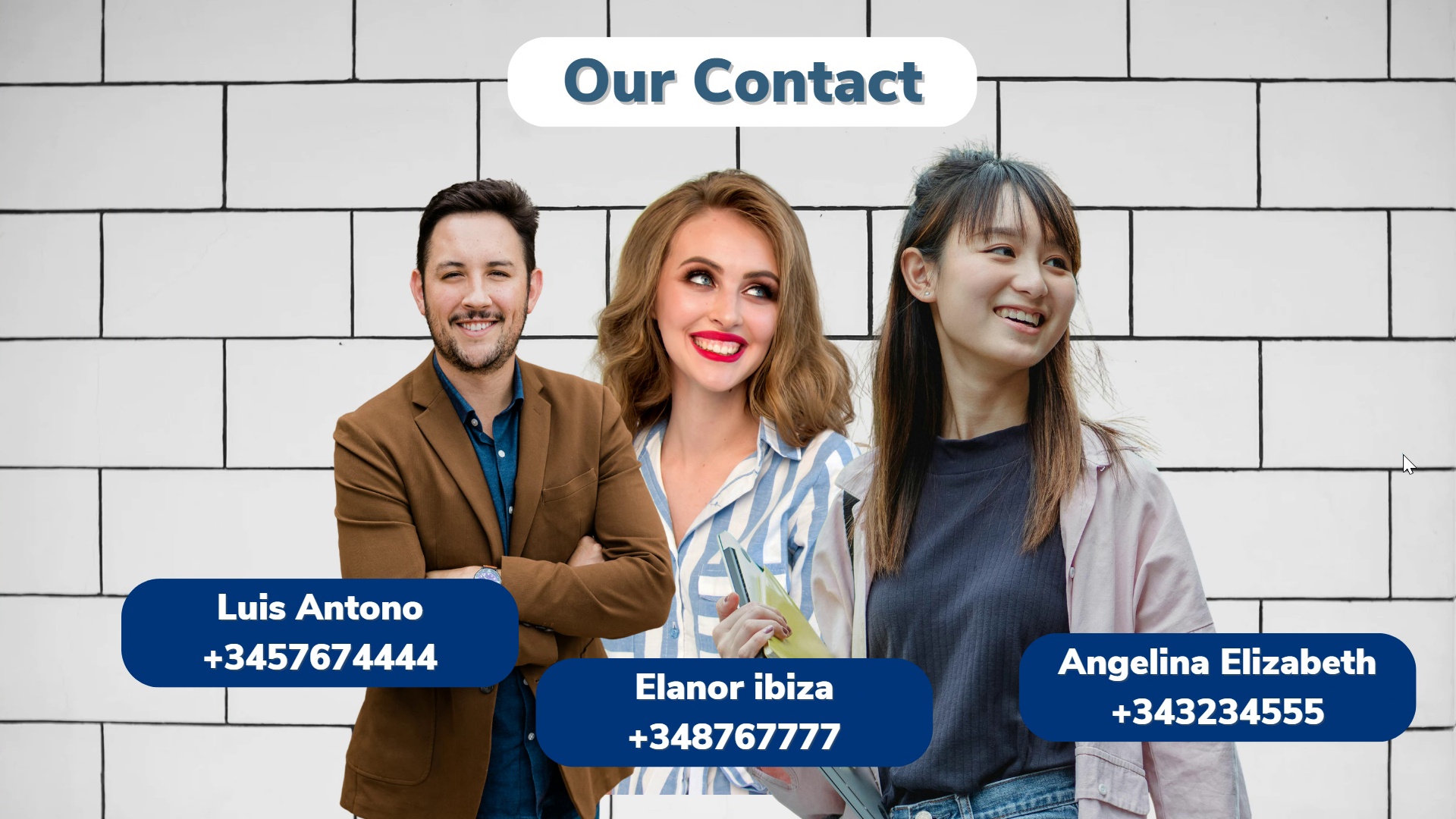 
wait(5.11)
 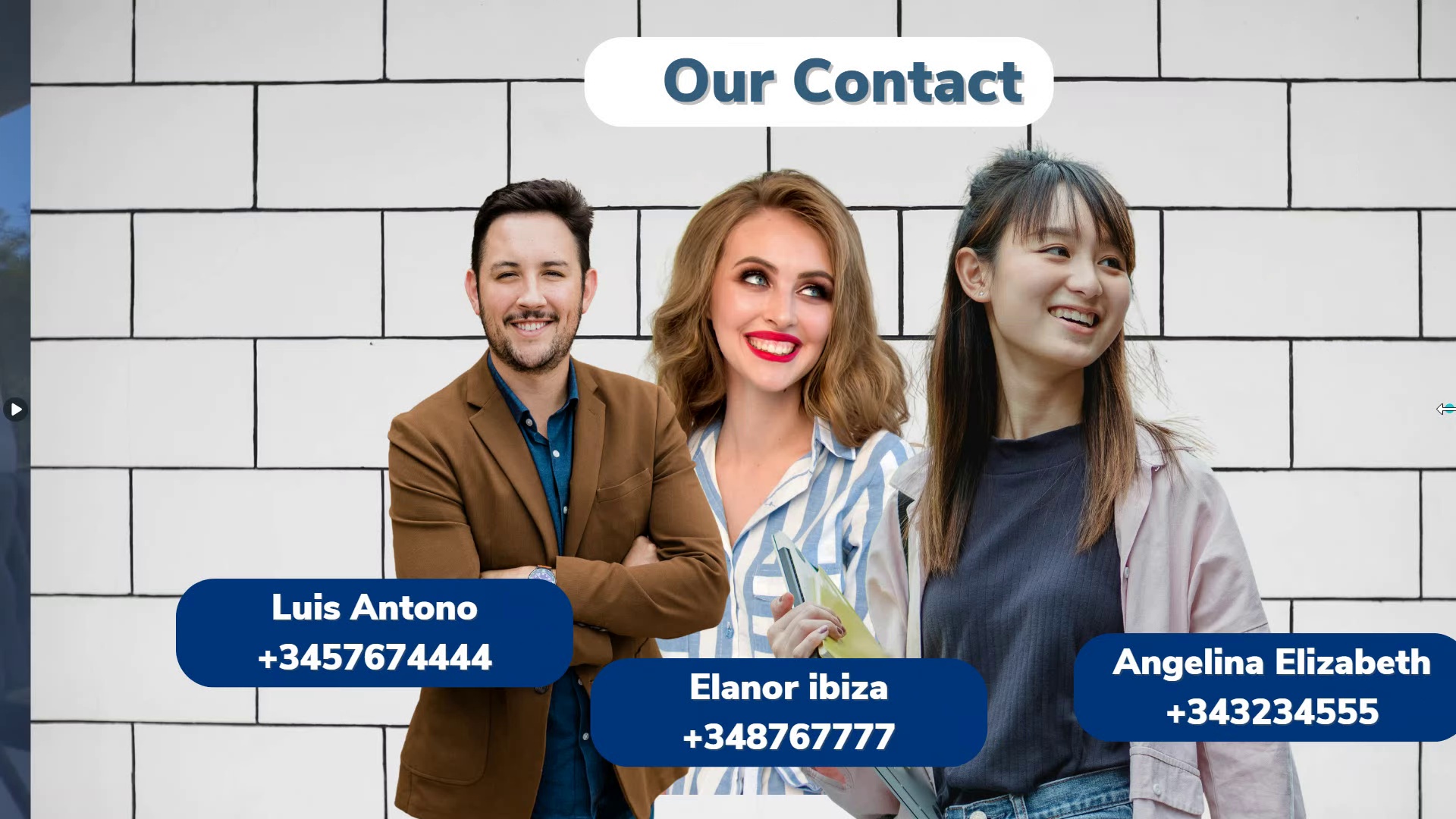 
left_click([1403, 454])
 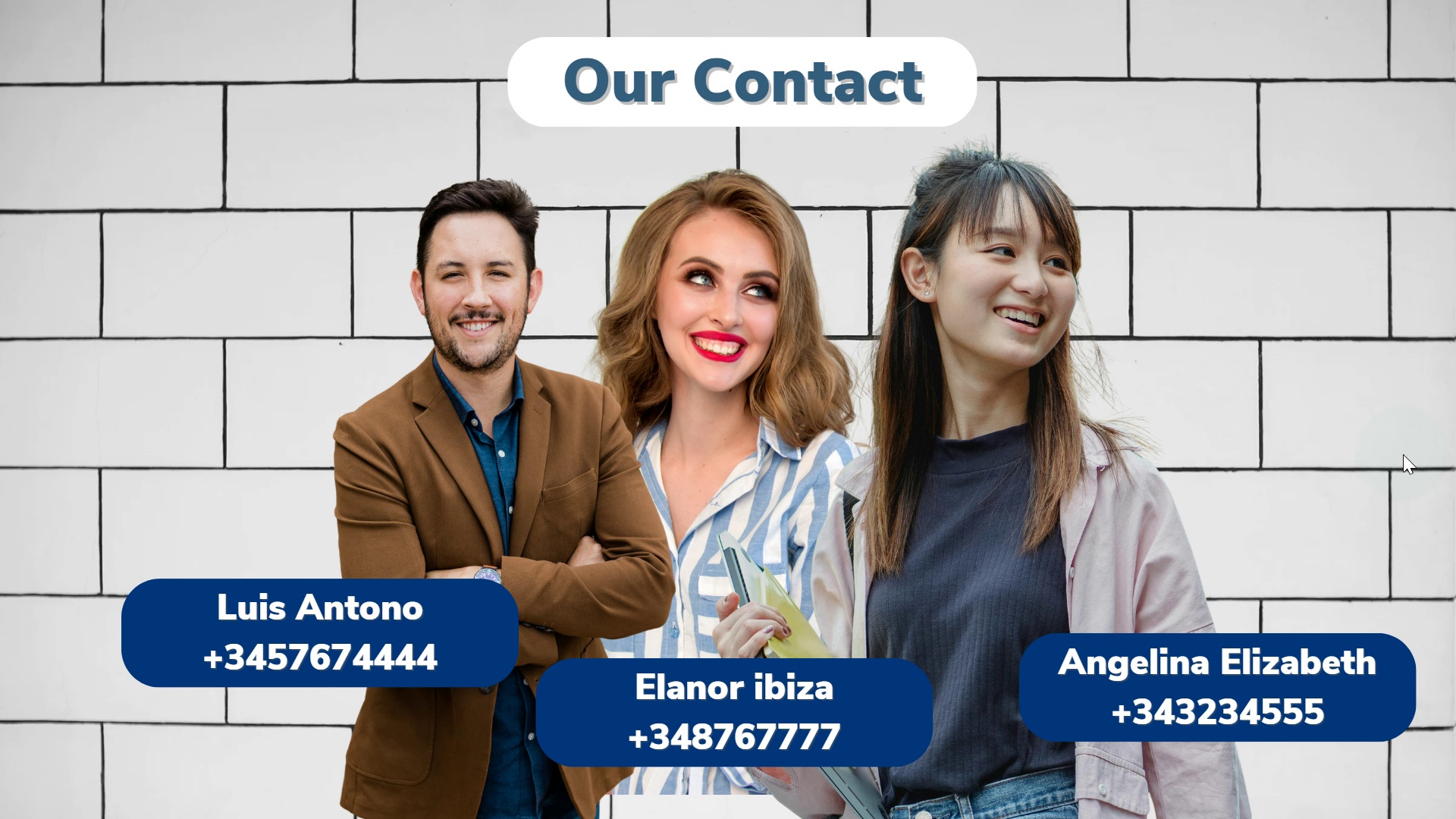 
key(Escape)
 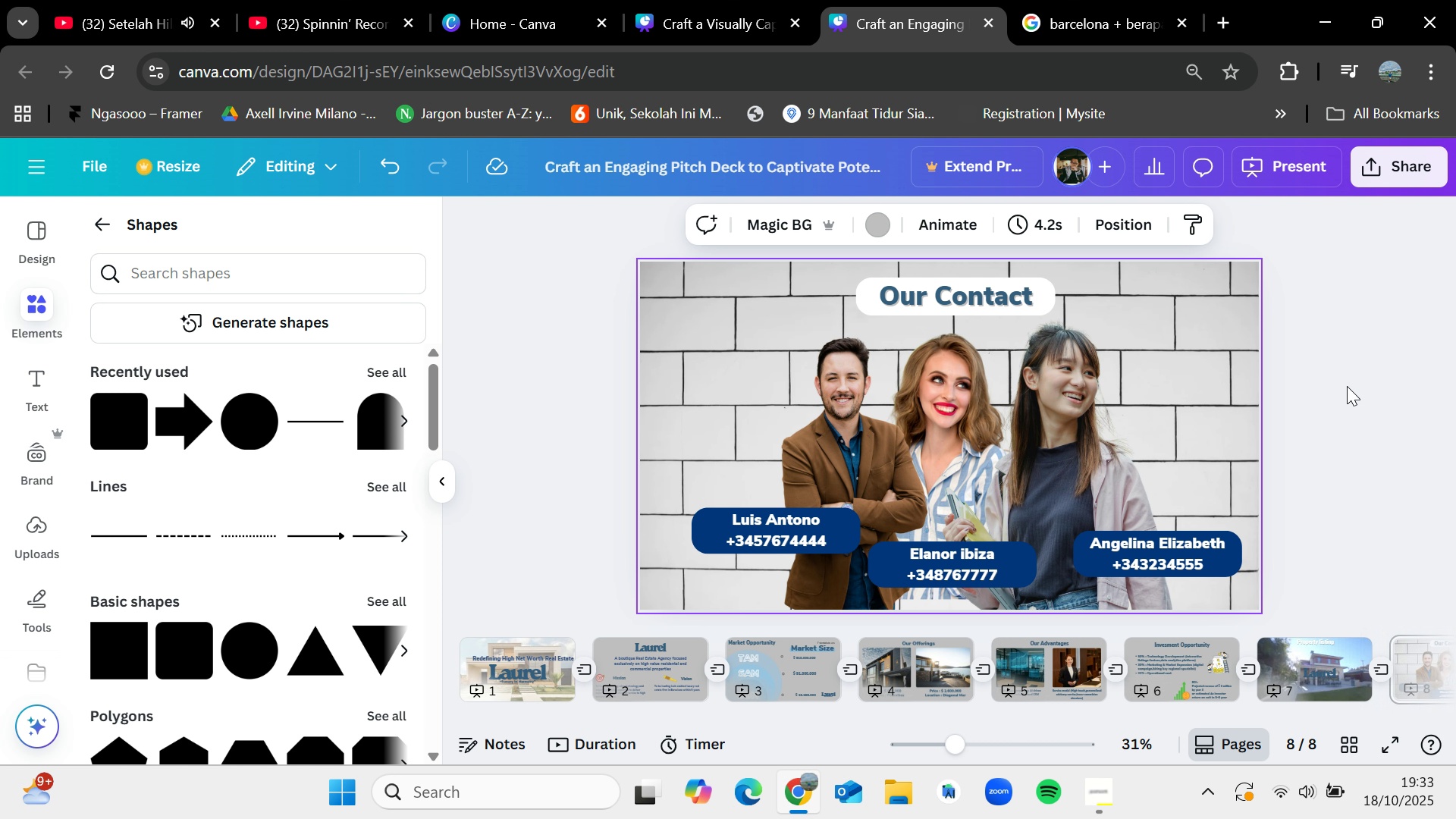 
wait(6.16)
 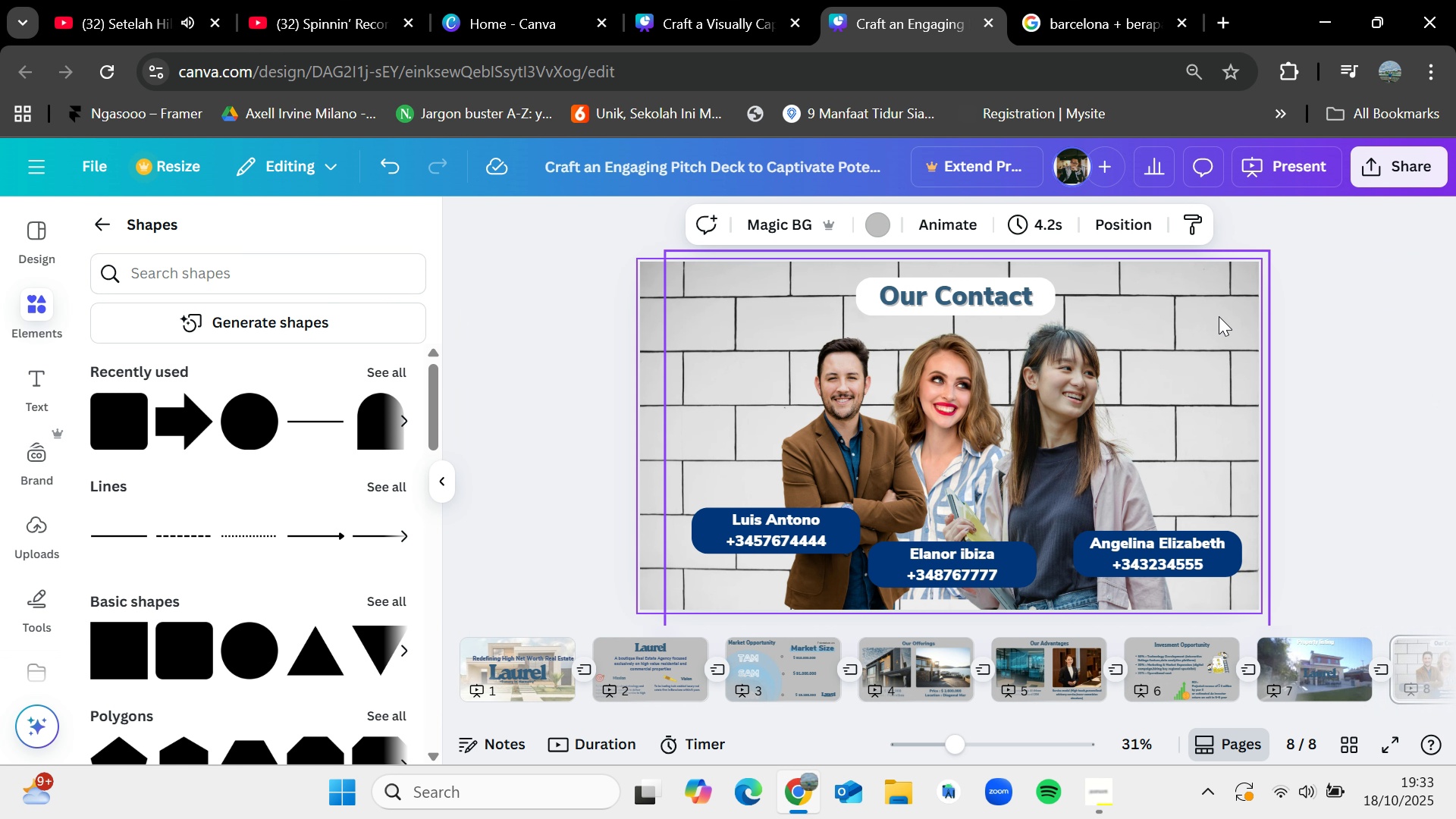 
left_click([494, 654])
 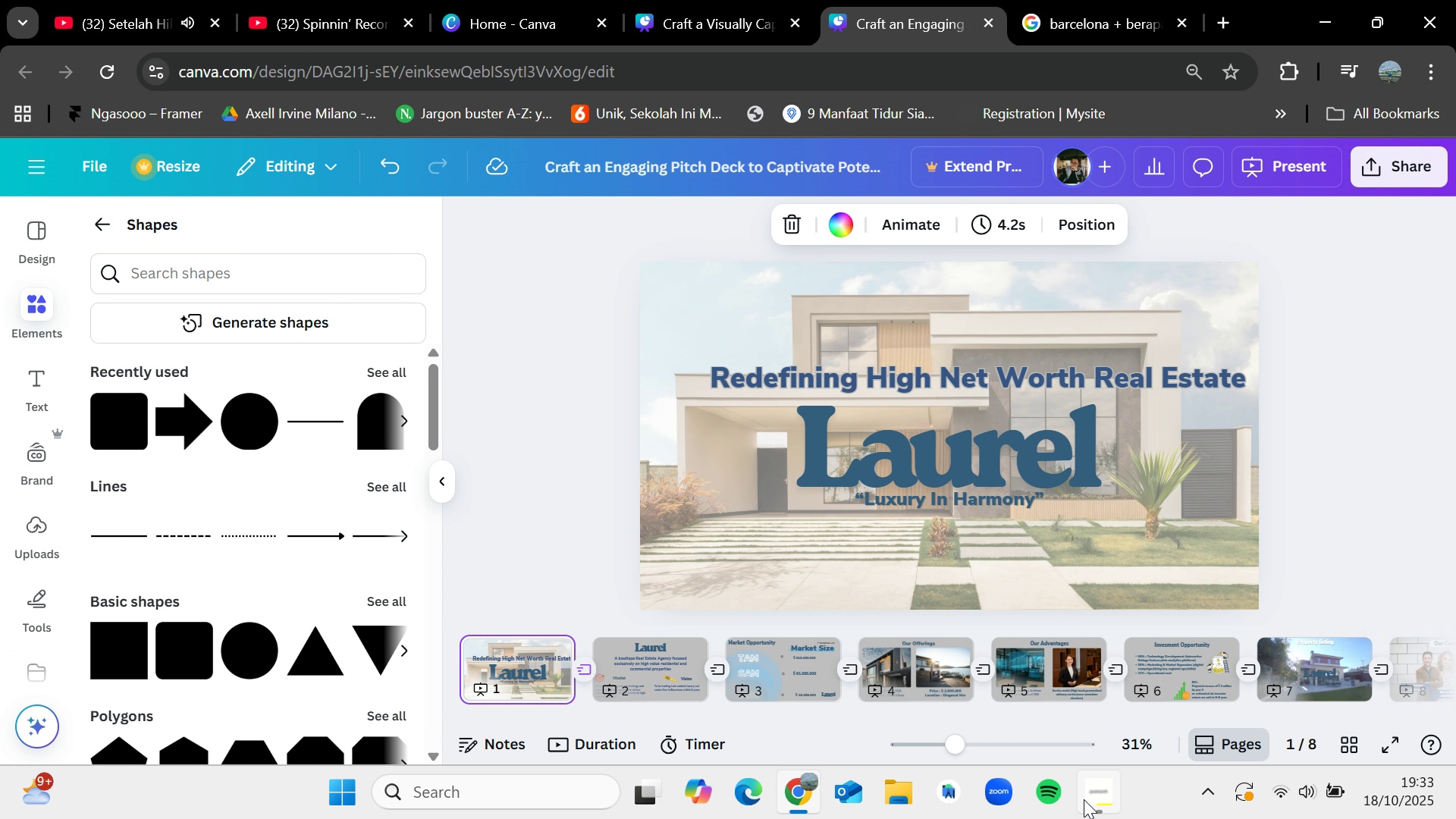 
left_click([1084, 799])